 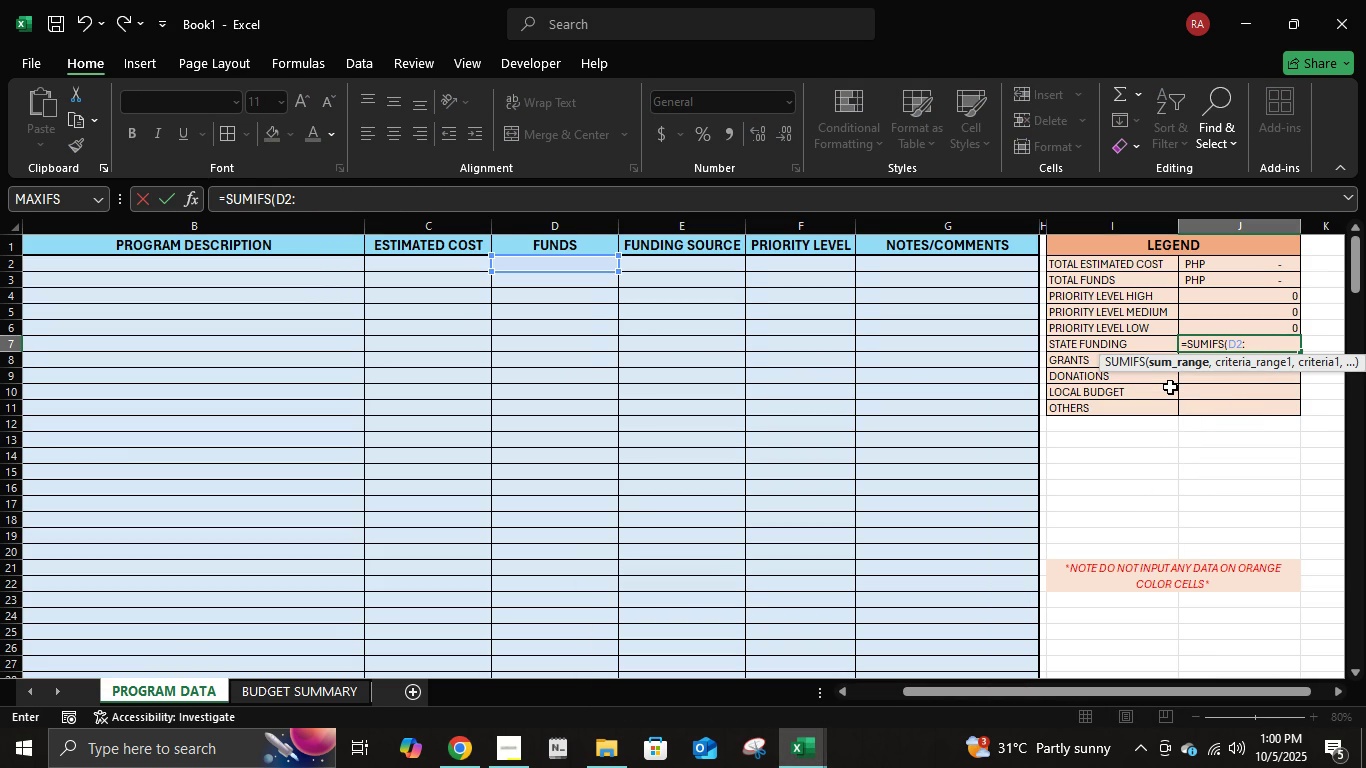 
key(D)
 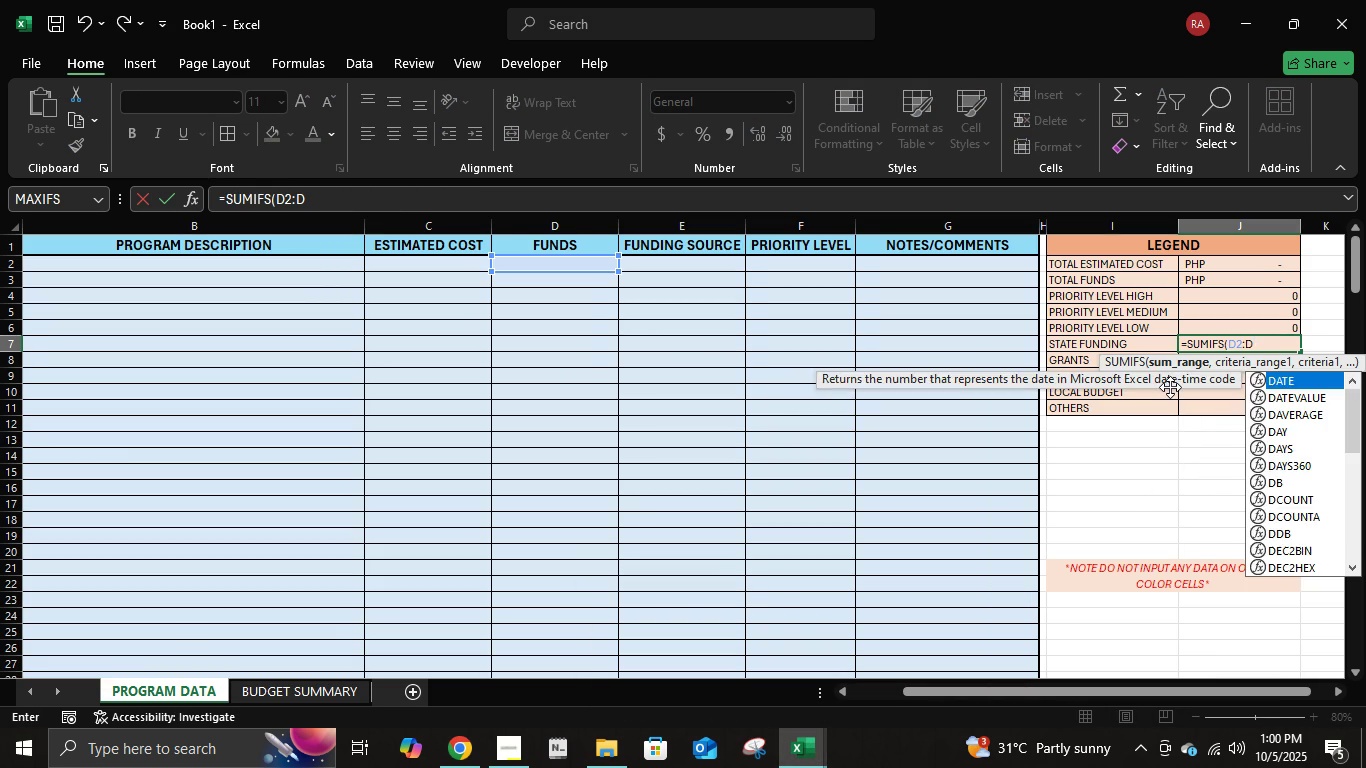 
key(Numpad2)
 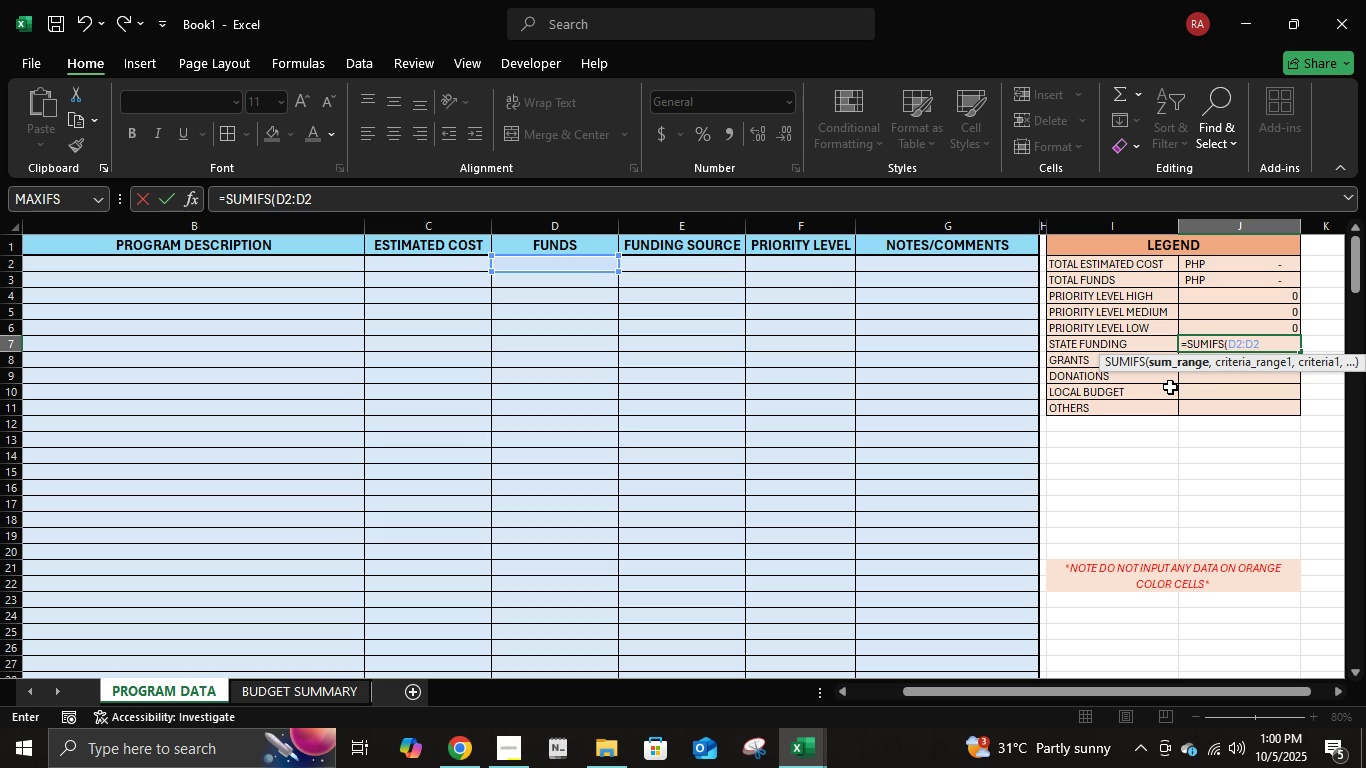 
key(Numpad0)
 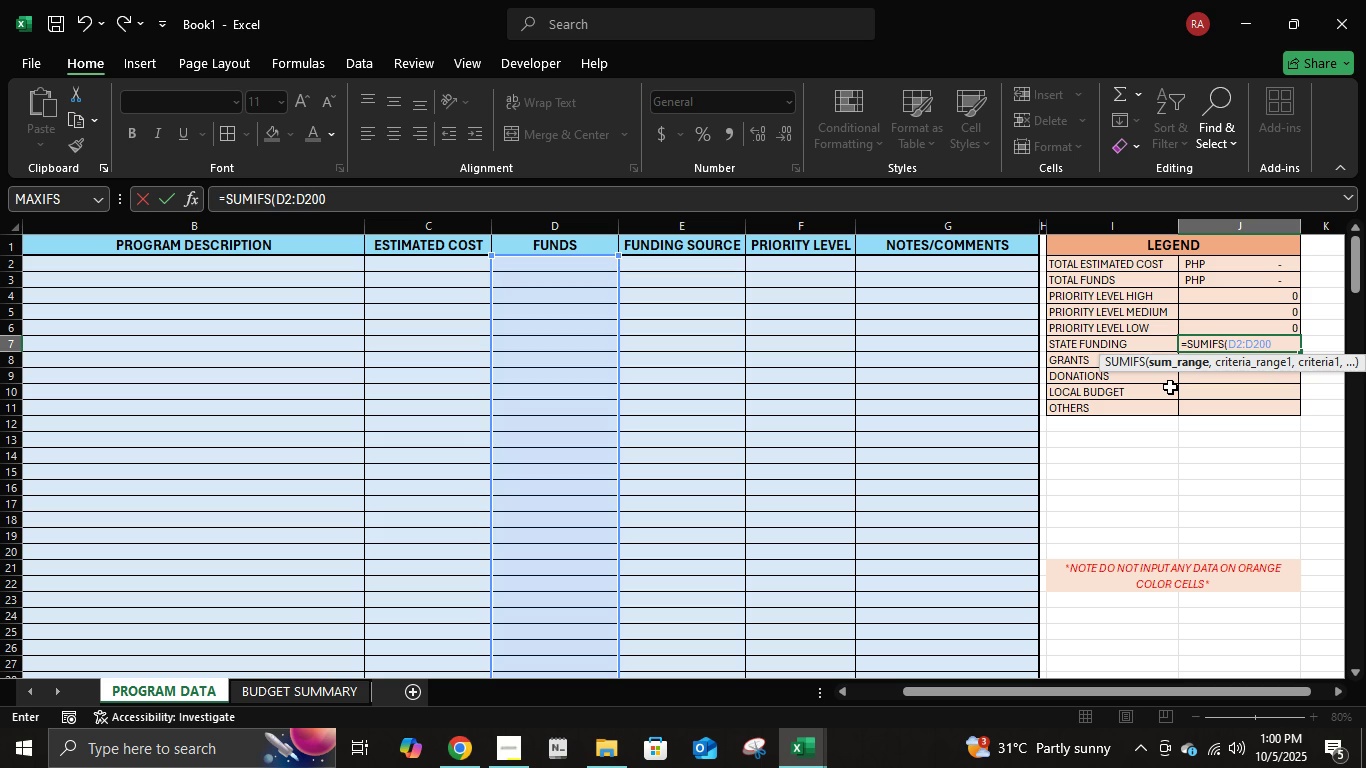 
key(Numpad0)
 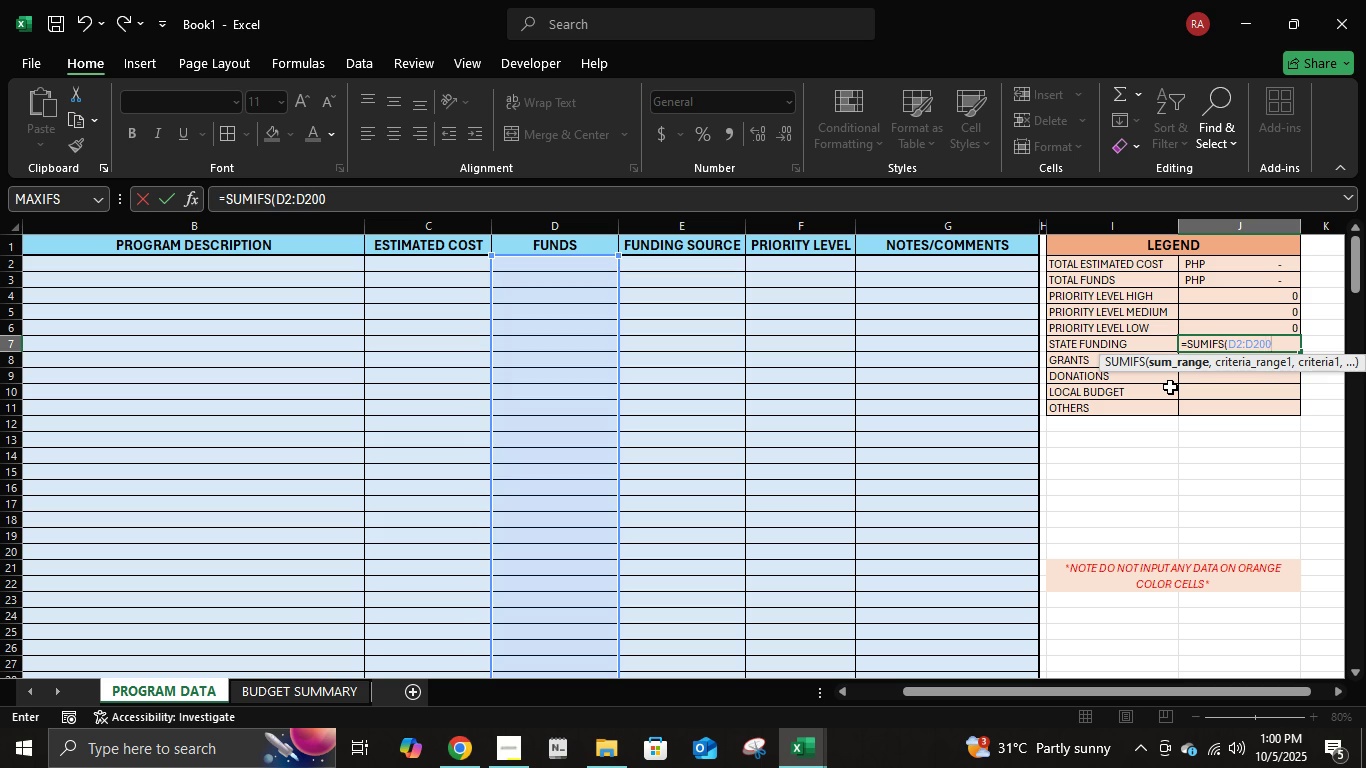 
key(Comma)
 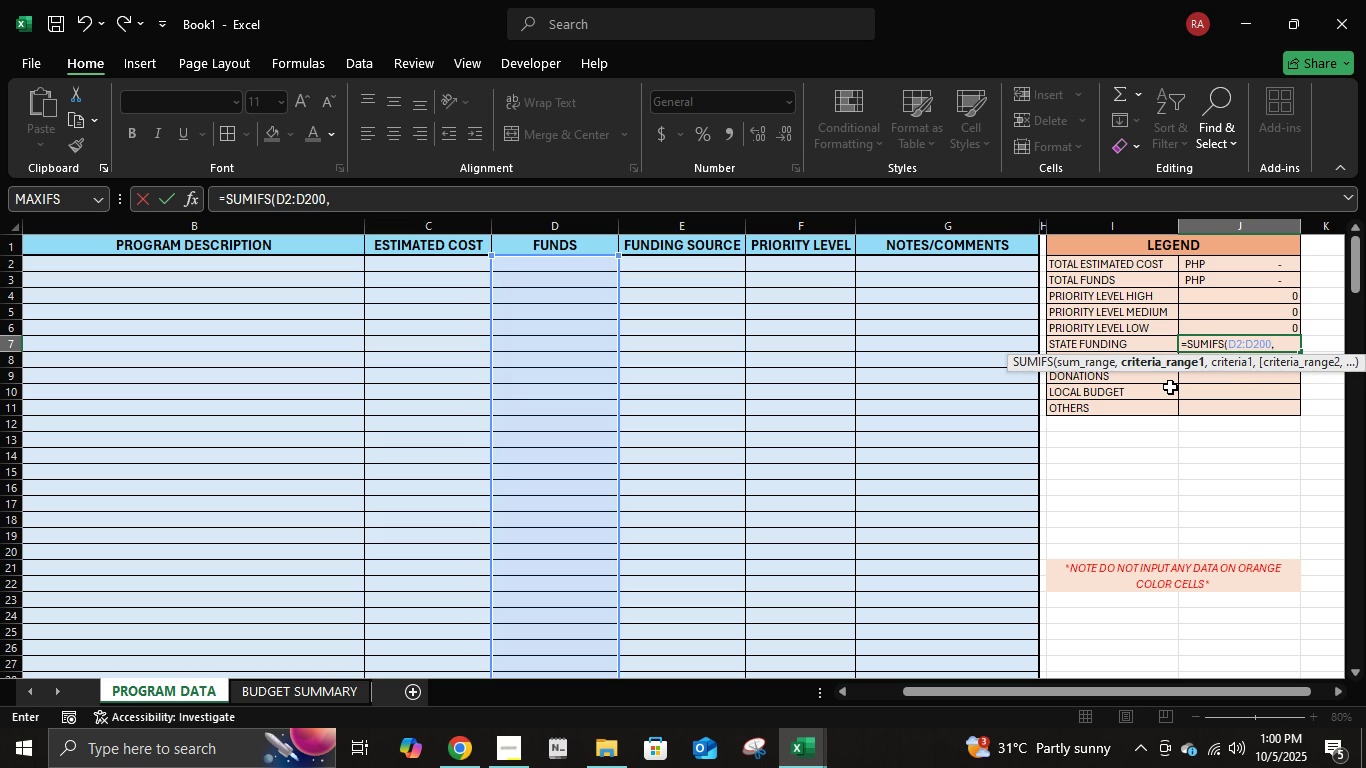 
key(Space)
 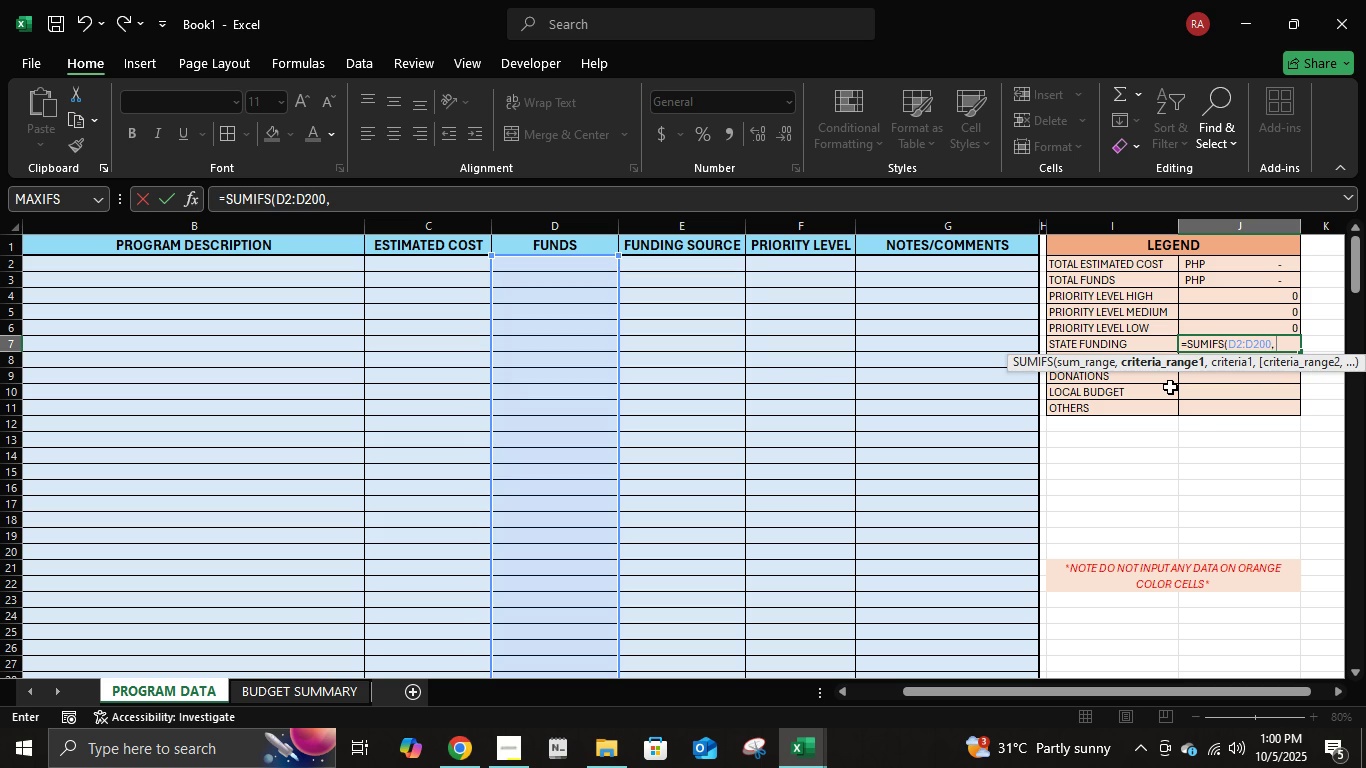 
key(F)
 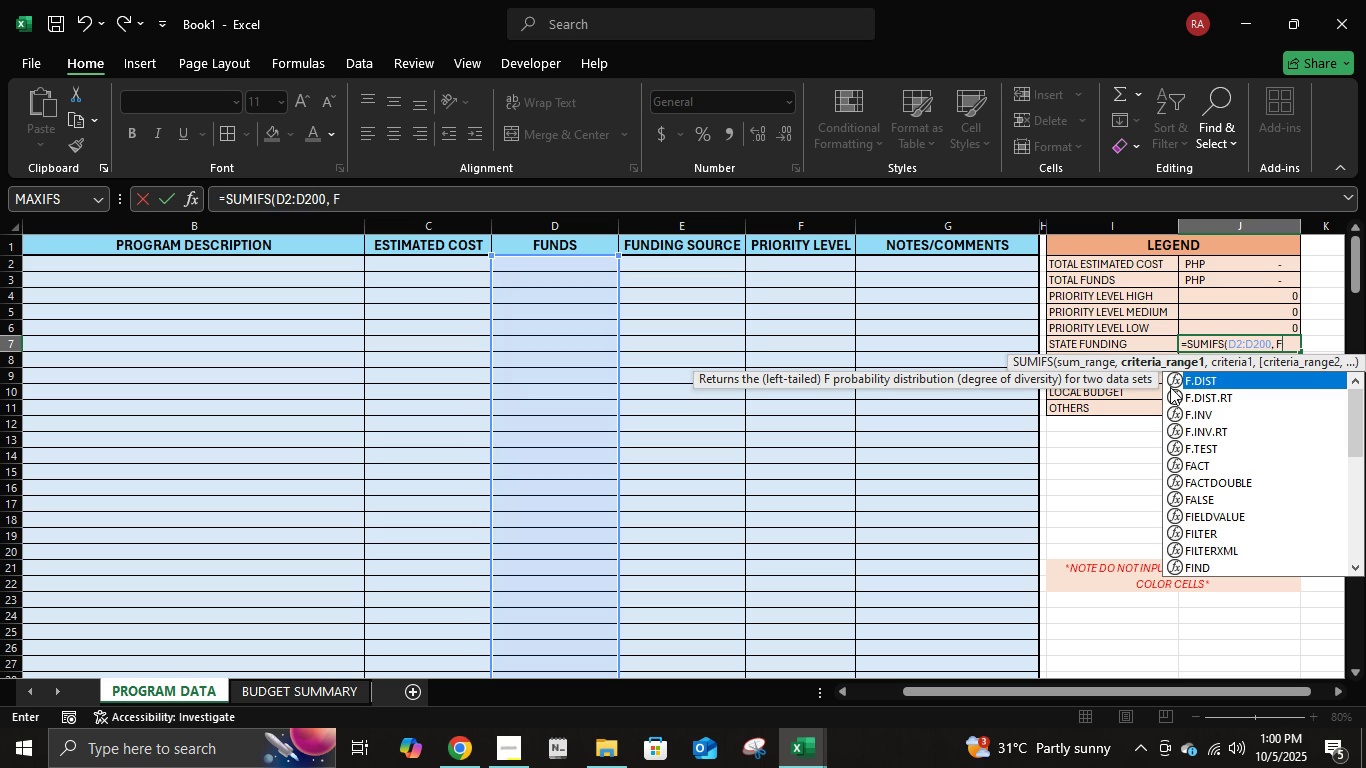 
wait(5.42)
 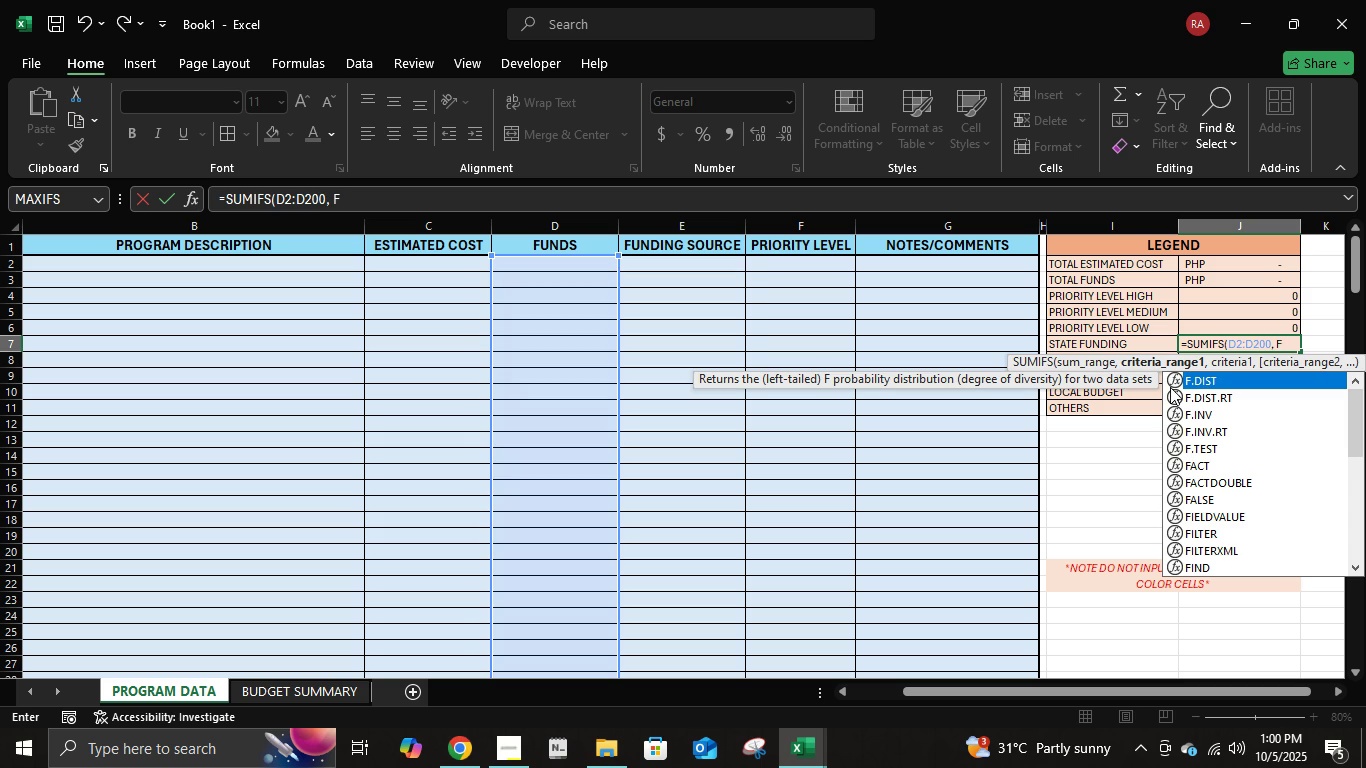 
key(Backspace)
type(e2:e3)
key(Backspace)
type(200, "sata)
key(Backspace)
key(Backspace)
type(t)
key(Backspace)
key(Backspace)
type(tate funding")